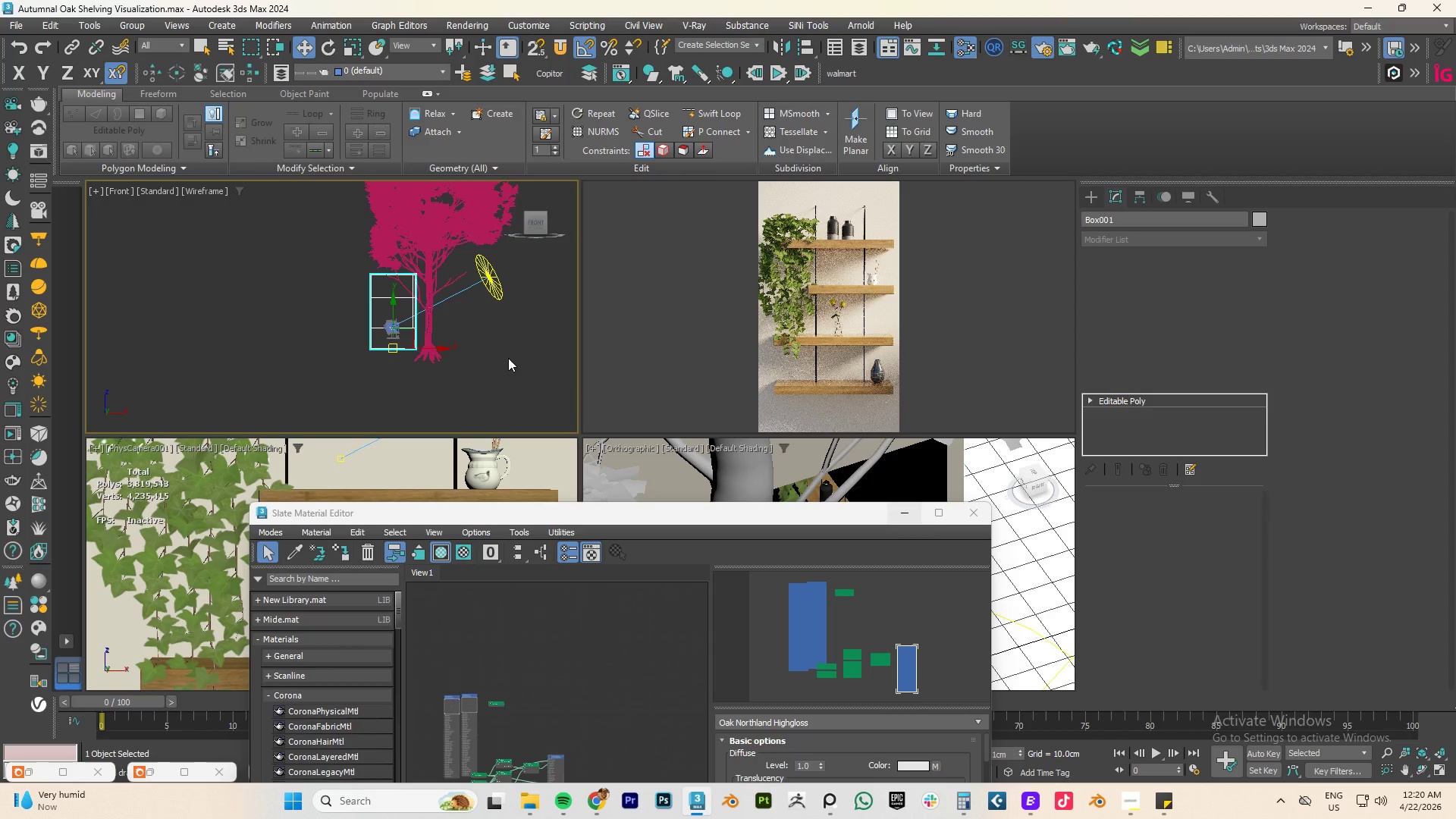 
key(Control+Z)
 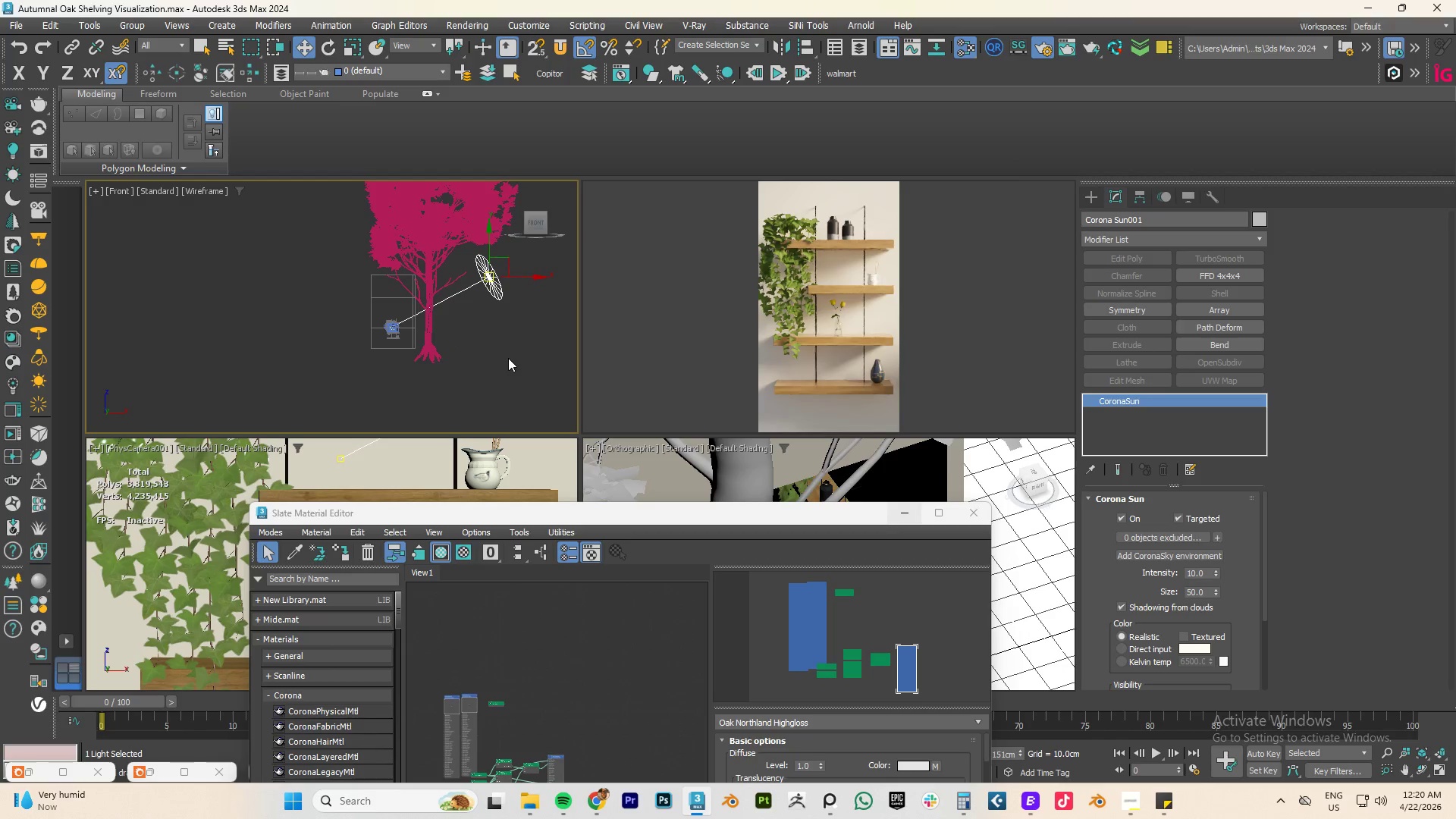 
key(Control+Z)
 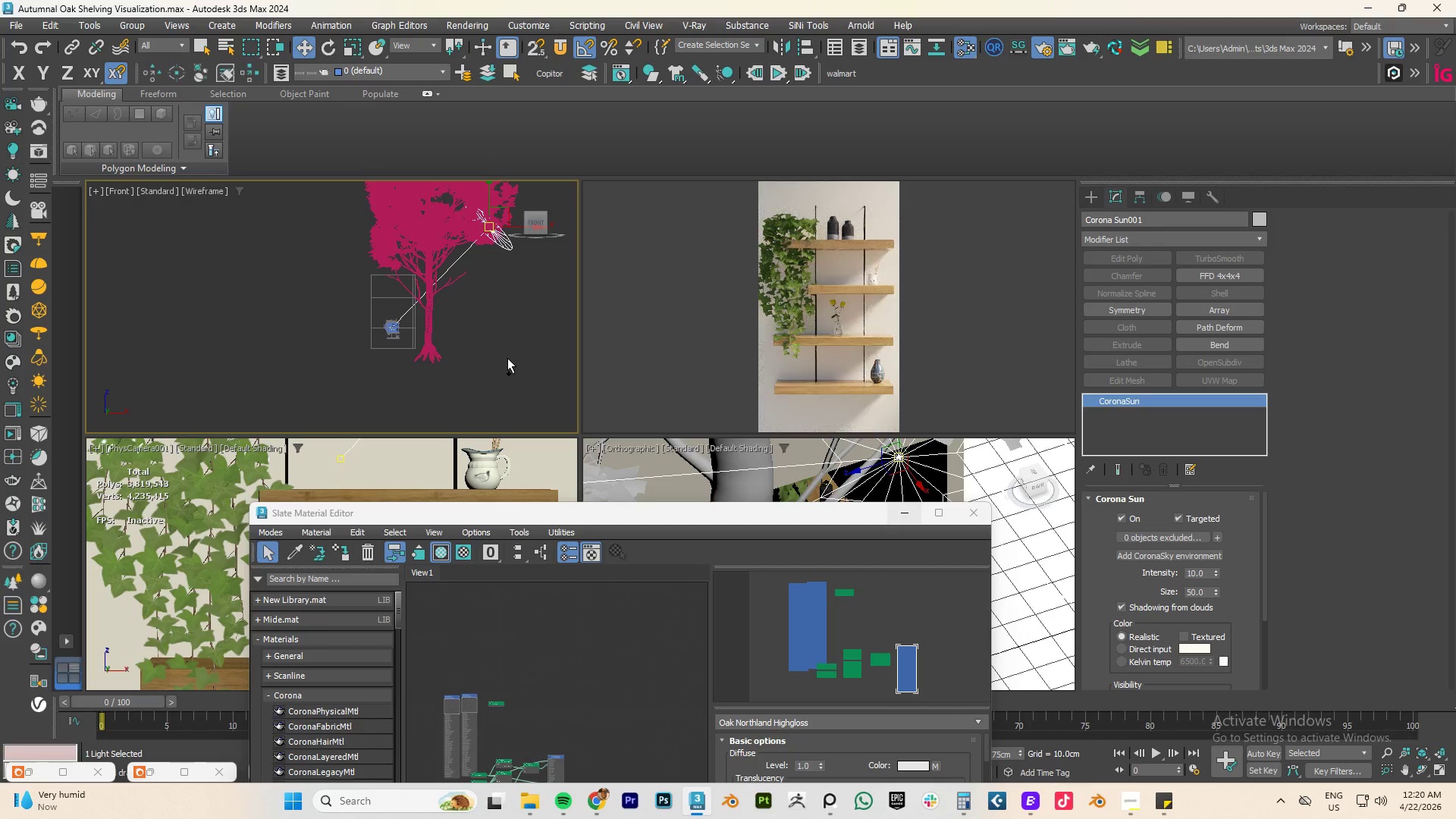 
key(Control+Y)
 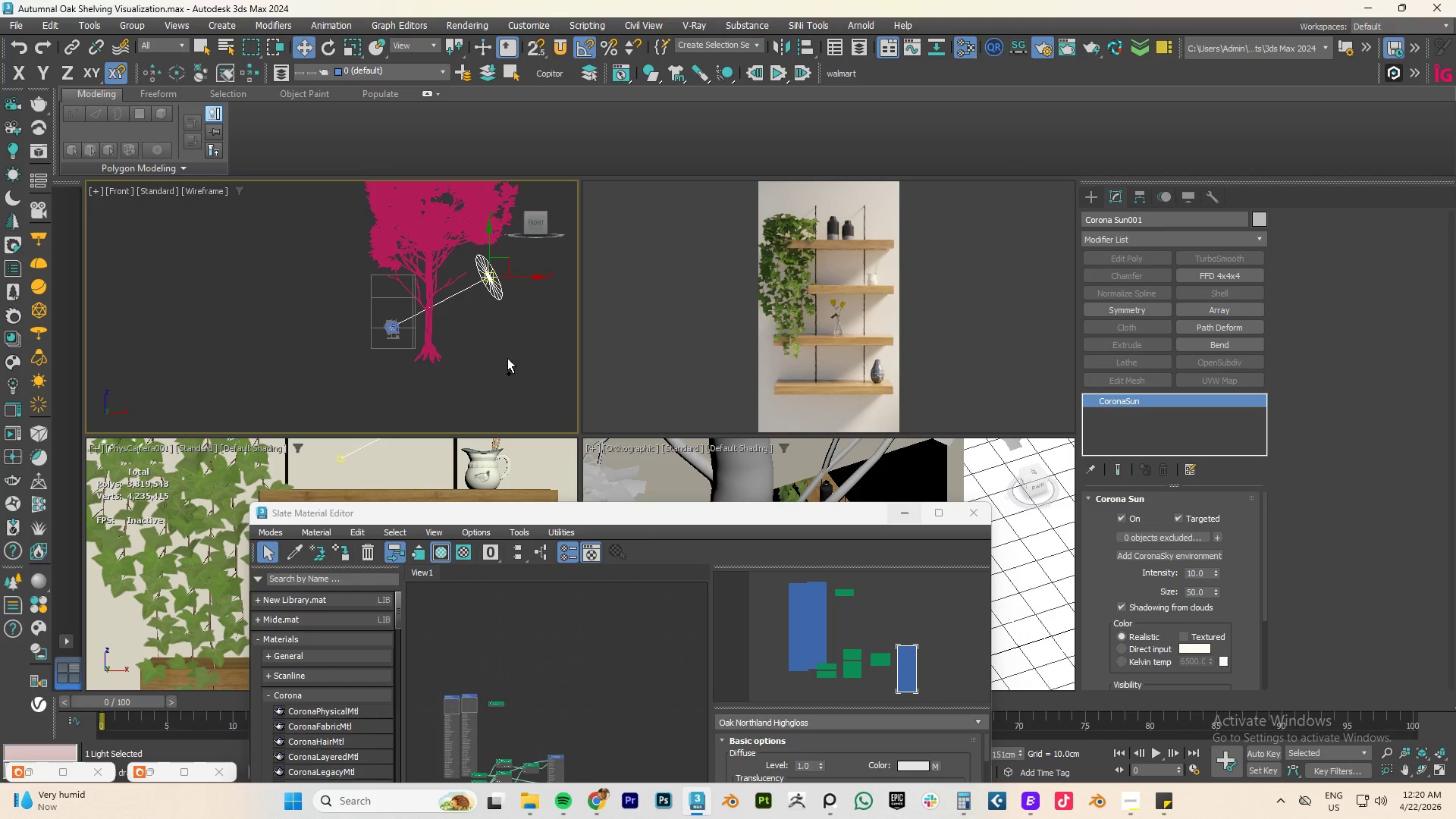 
key(Control+Y)
 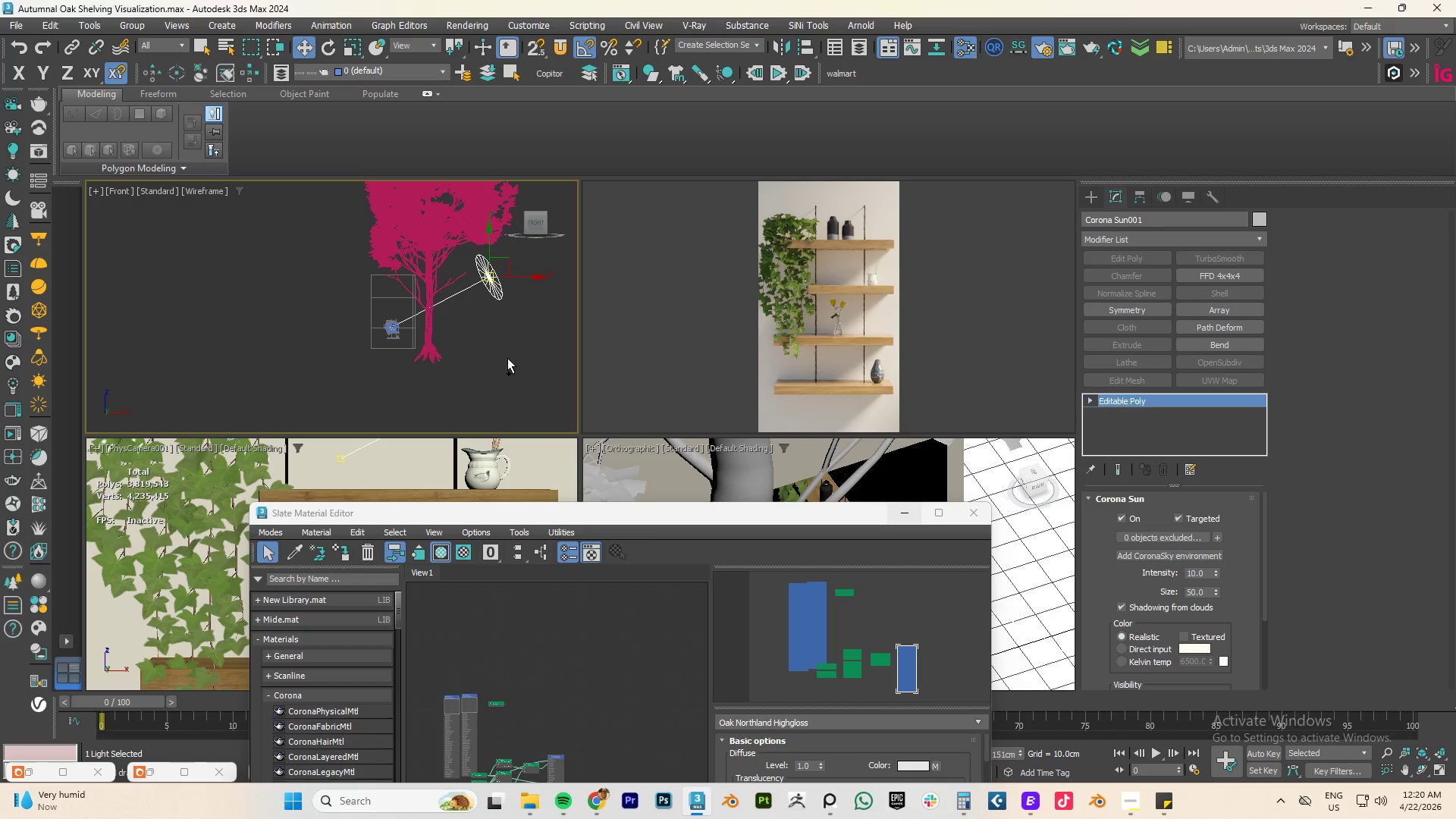 
key(Control+Y)
 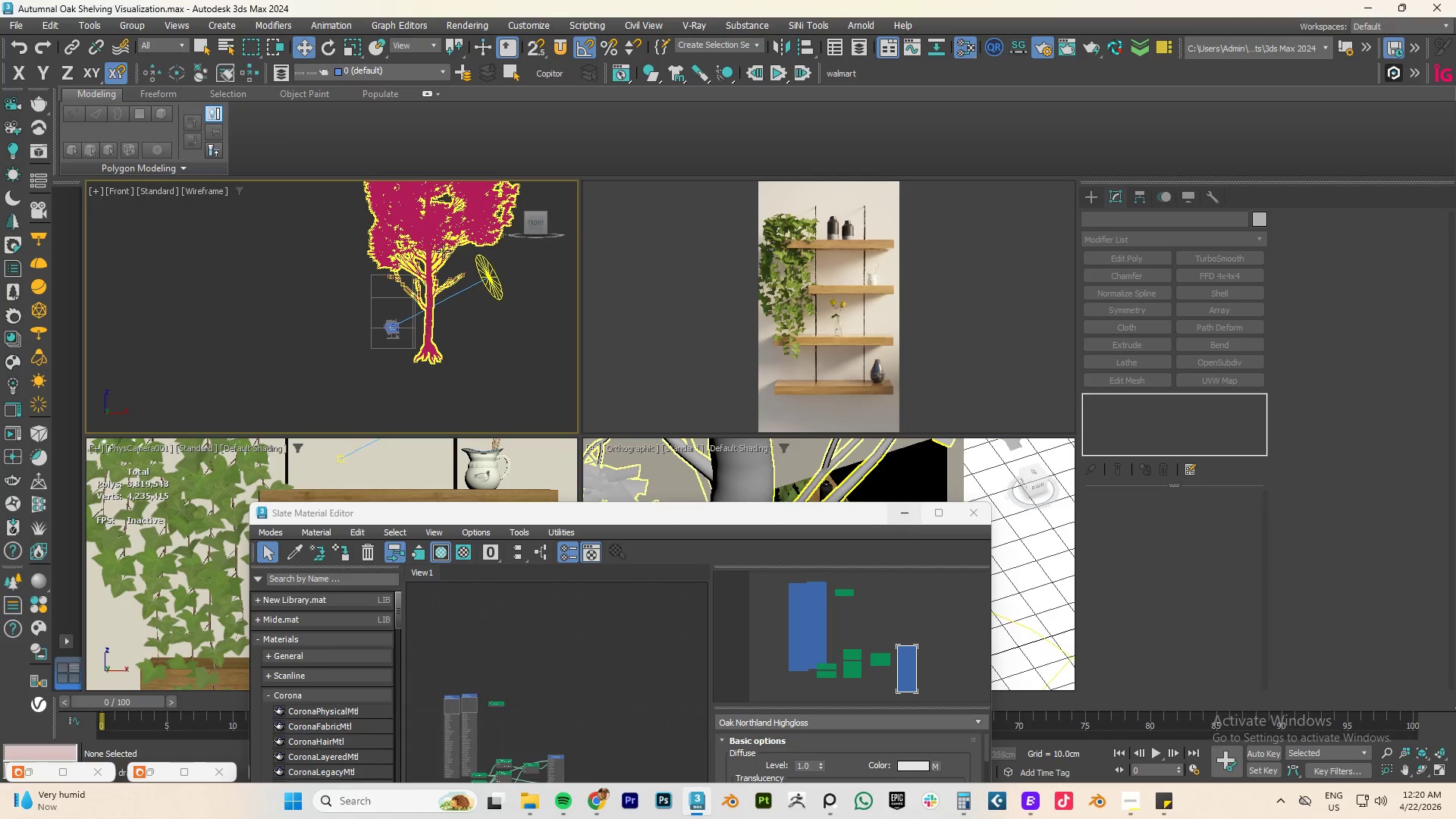 
left_click([443, 244])
 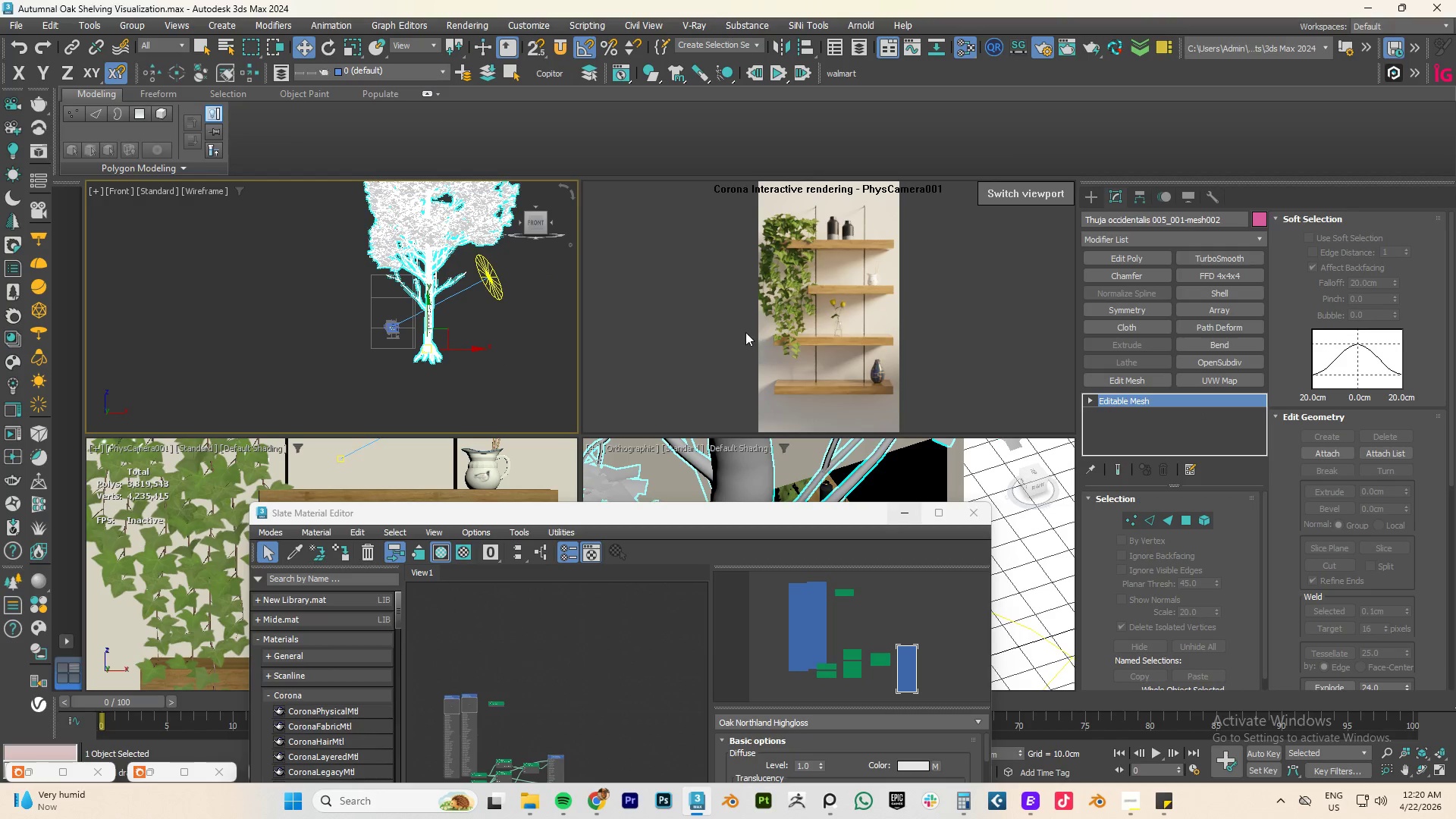 
key(R)
 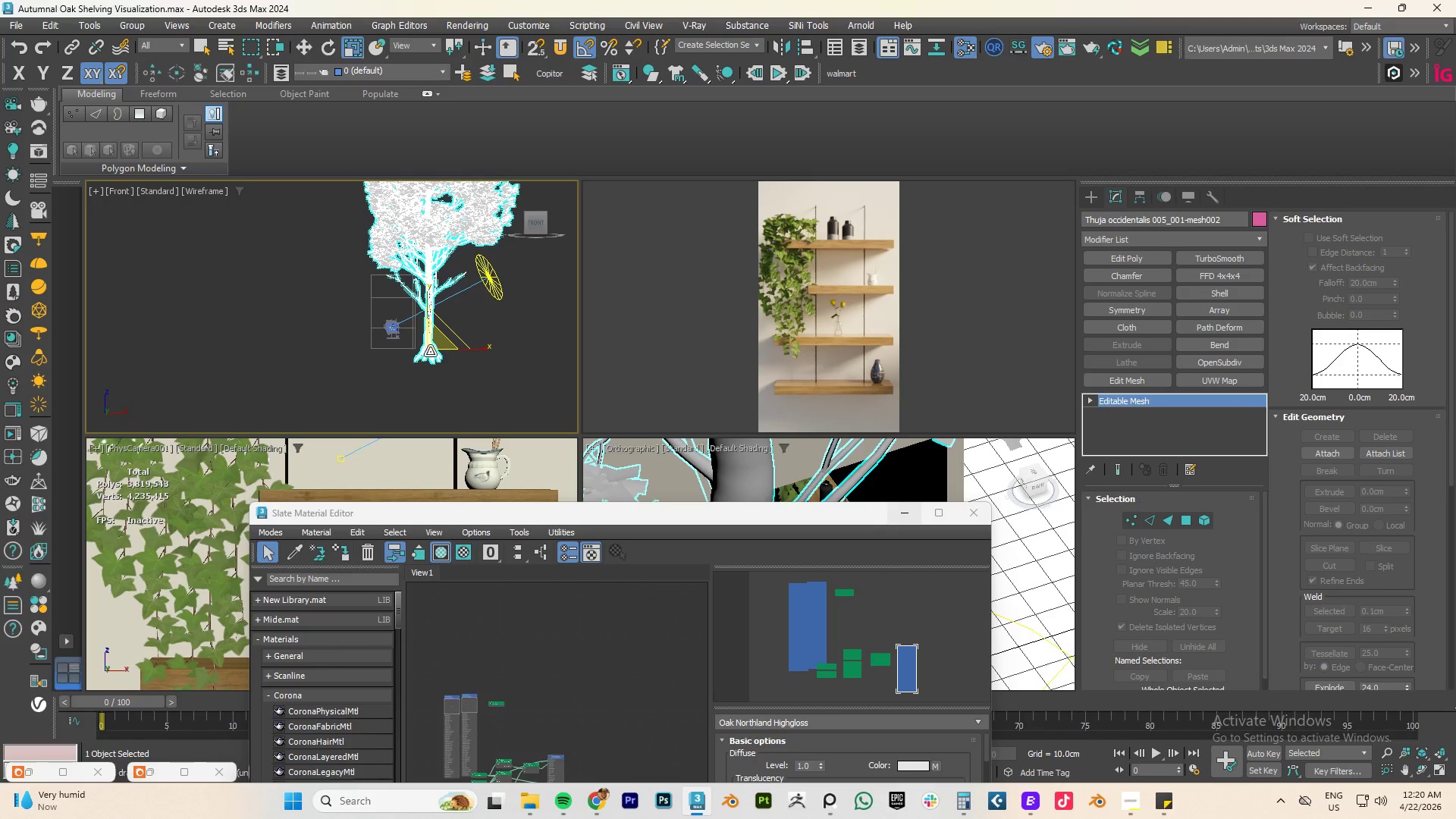 
left_click_drag(start_coordinate=[436, 344], to_coordinate=[403, 596])
 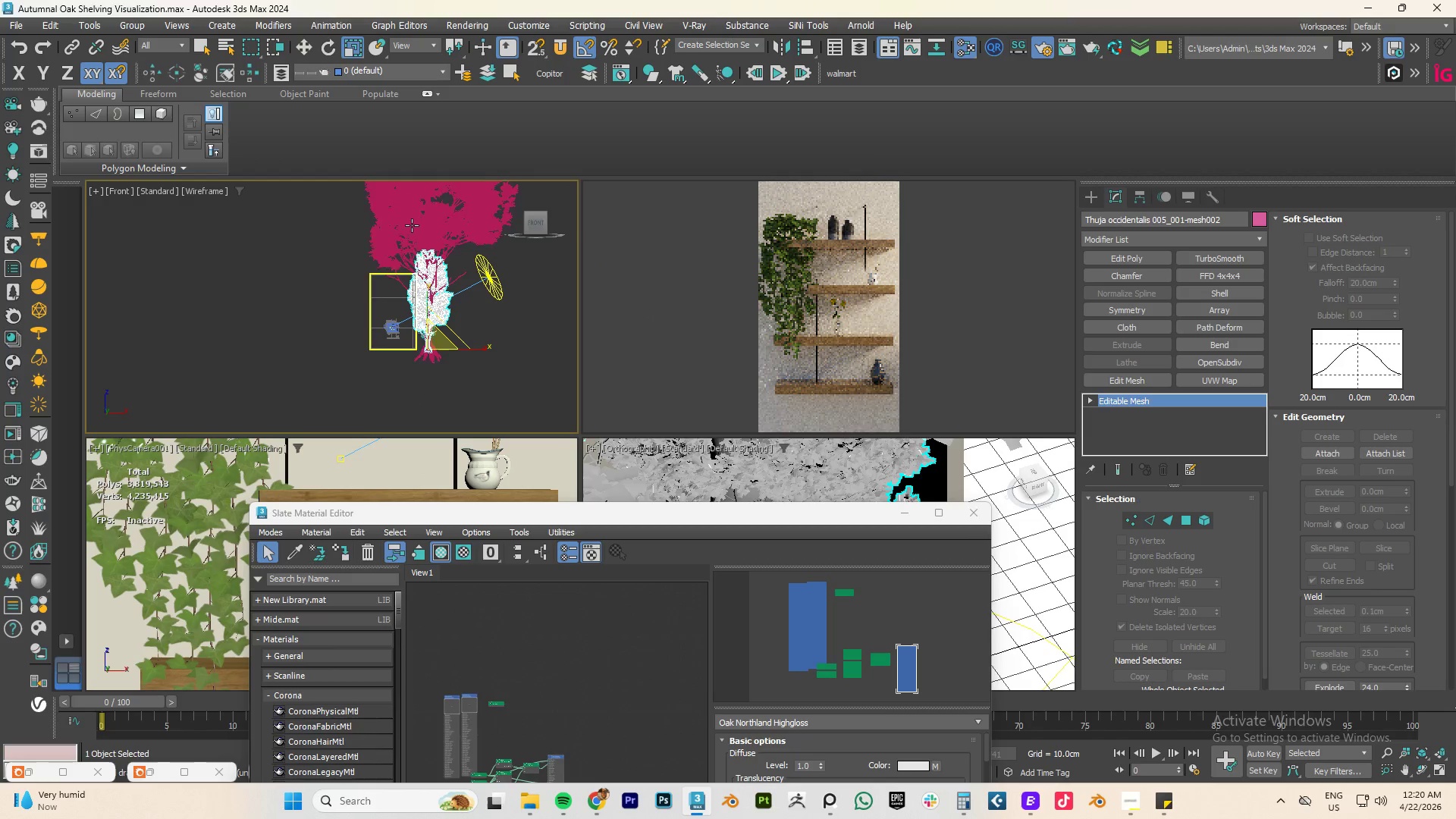 
left_click([412, 225])
 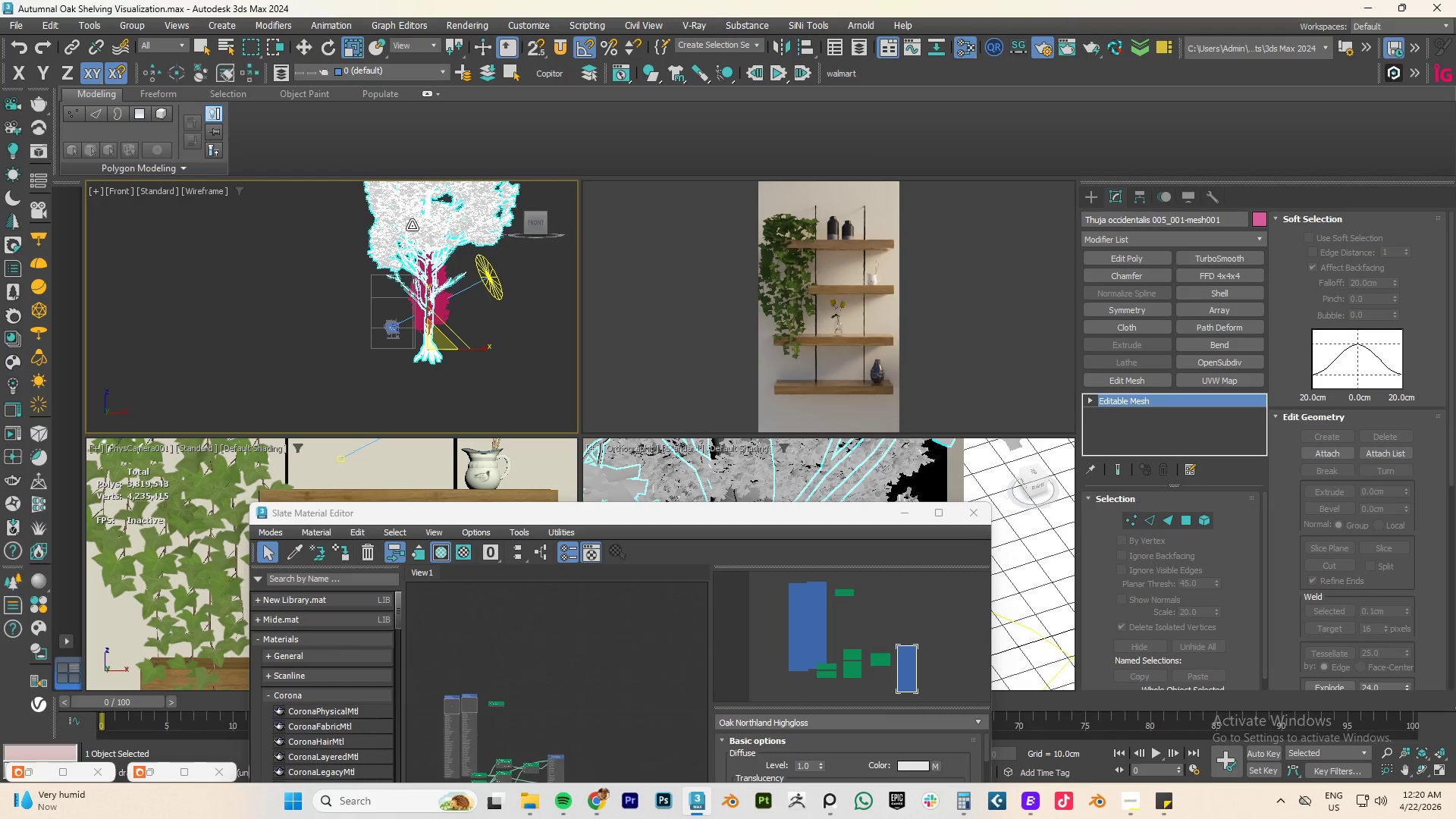 
key(Delete)
 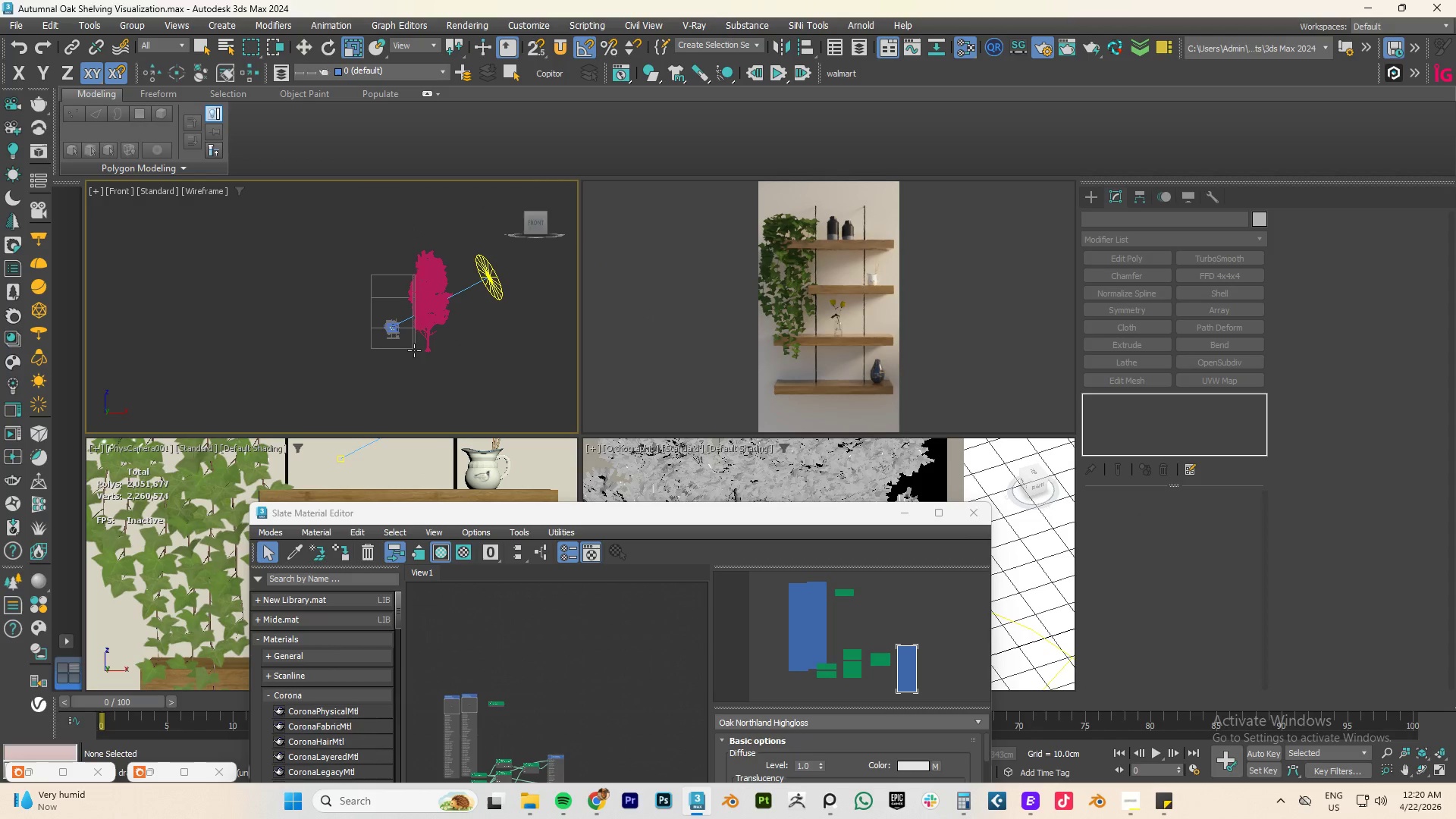 
left_click([435, 299])
 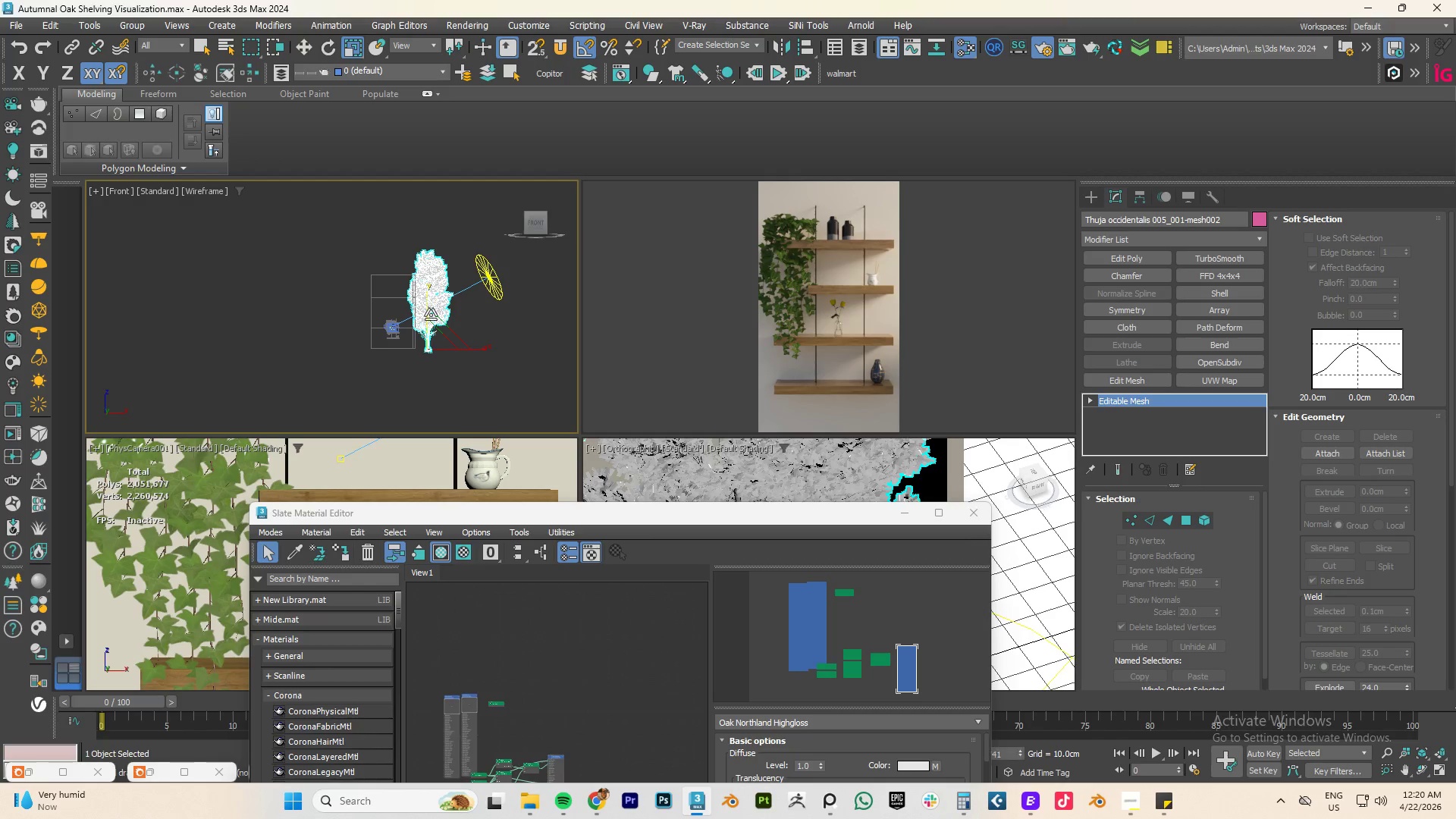 
left_click_drag(start_coordinate=[438, 340], to_coordinate=[444, 349])
 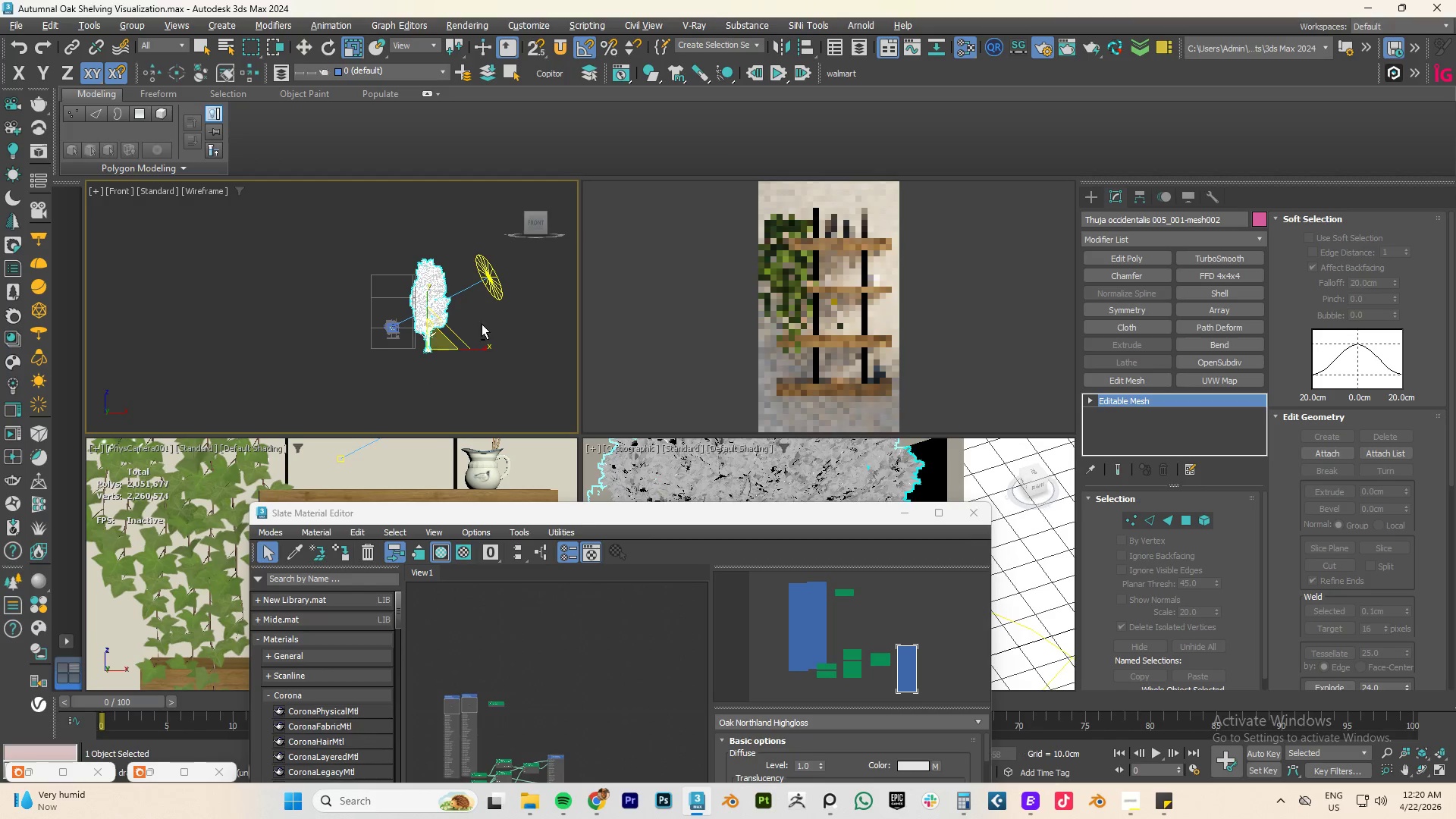 
hold_key(key=AltLeft, duration=1.47)
 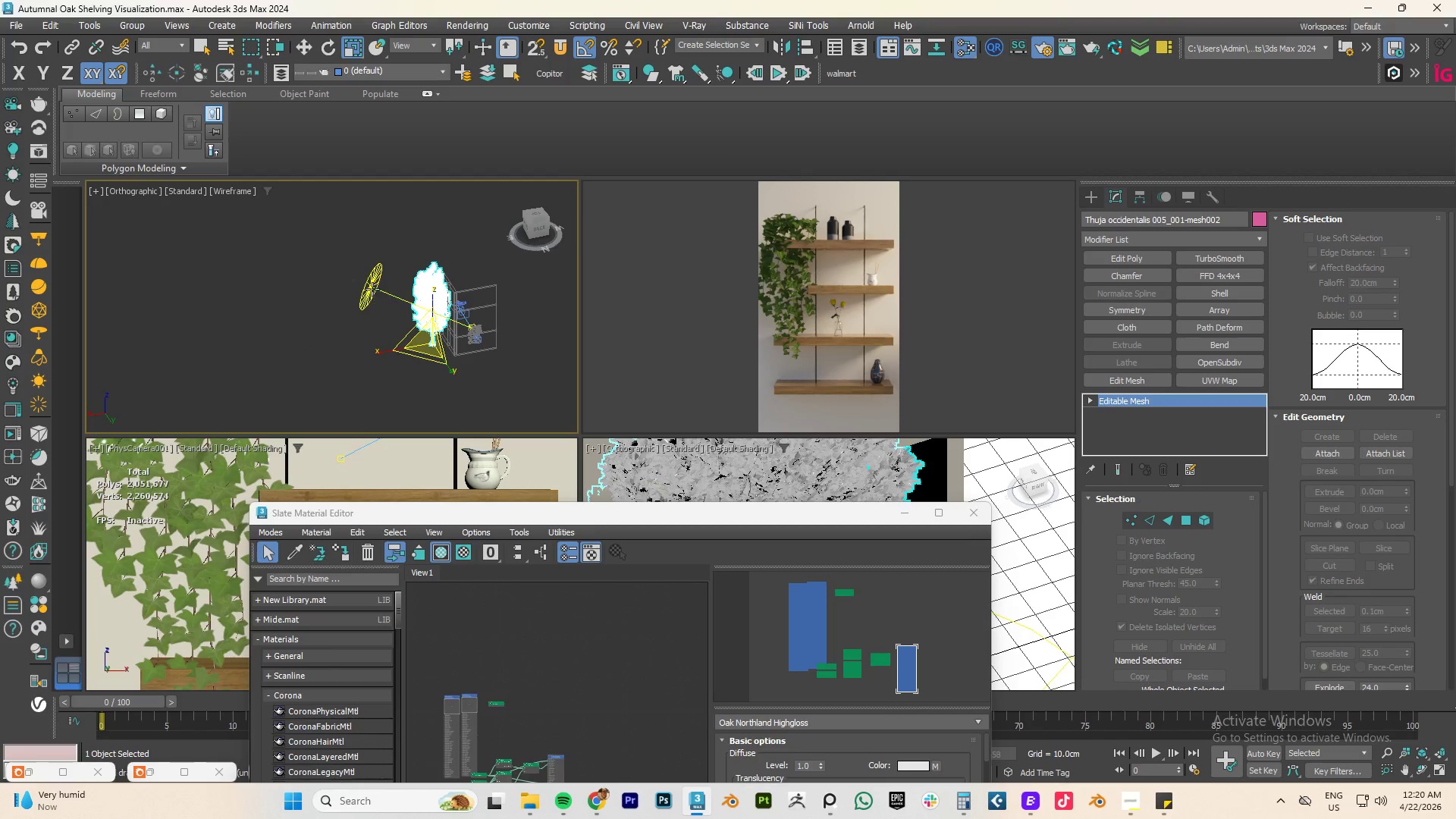 
left_click([372, 288])
 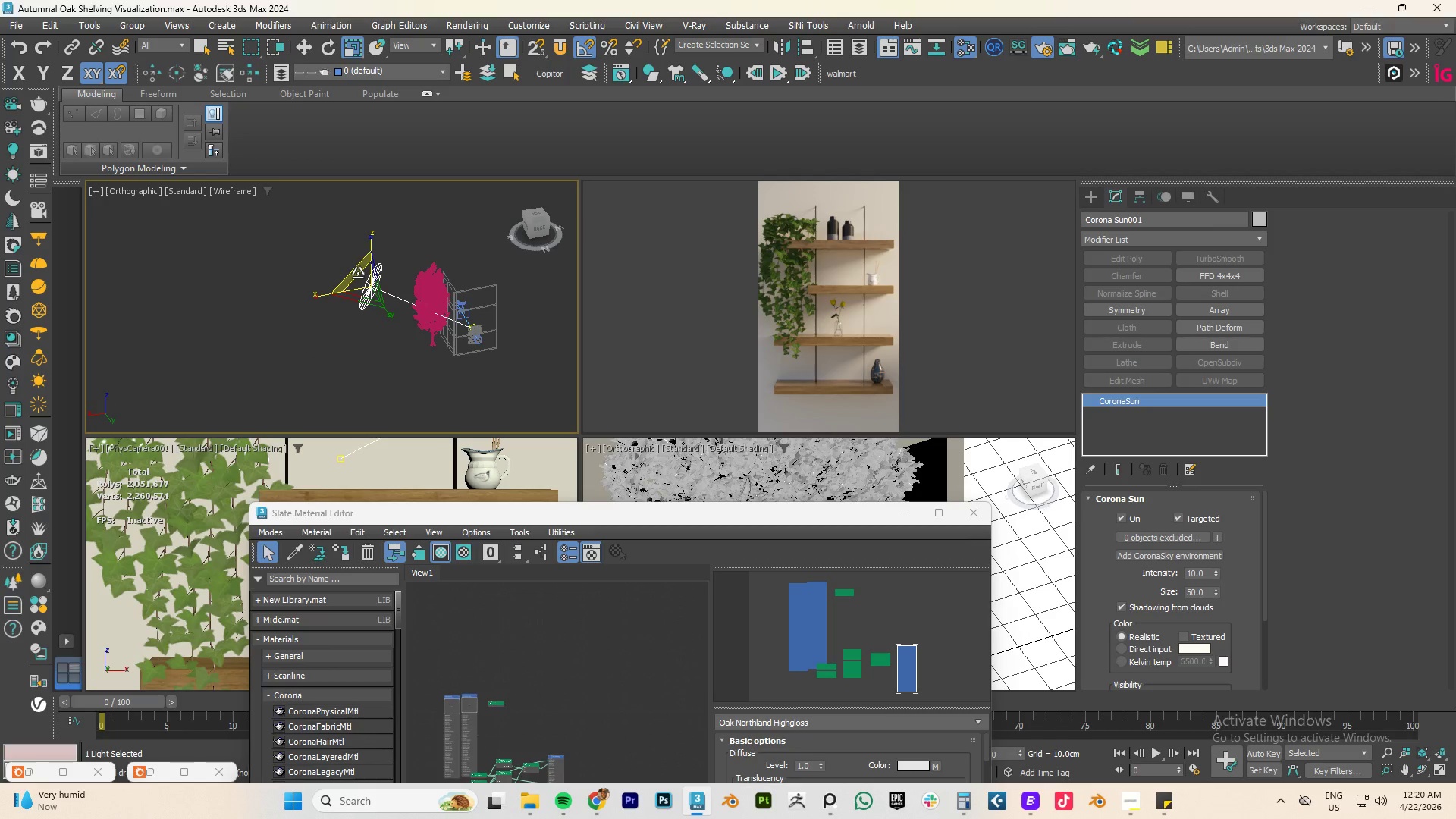 
key(W)
 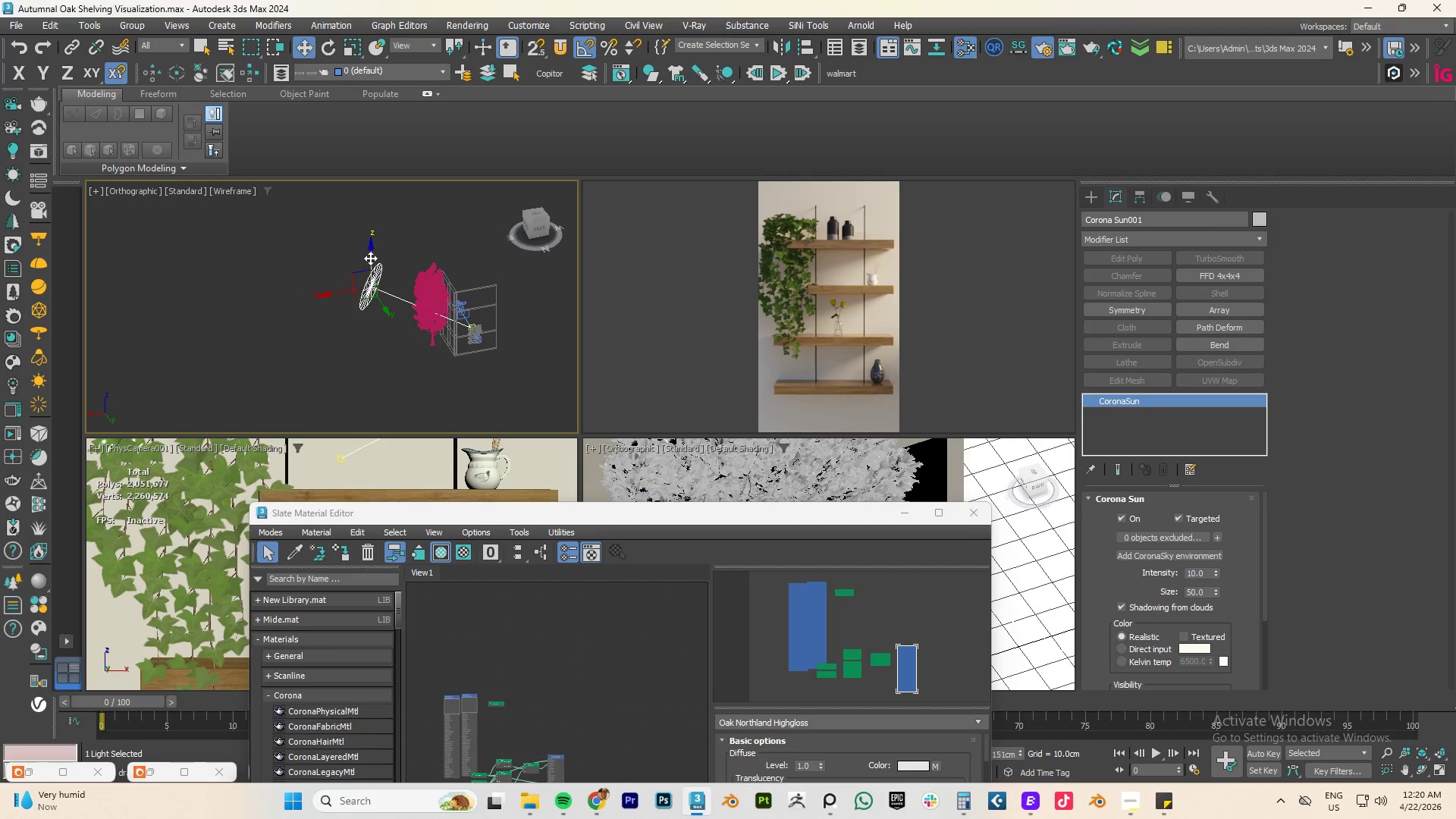 
left_click_drag(start_coordinate=[370, 258], to_coordinate=[357, 191])
 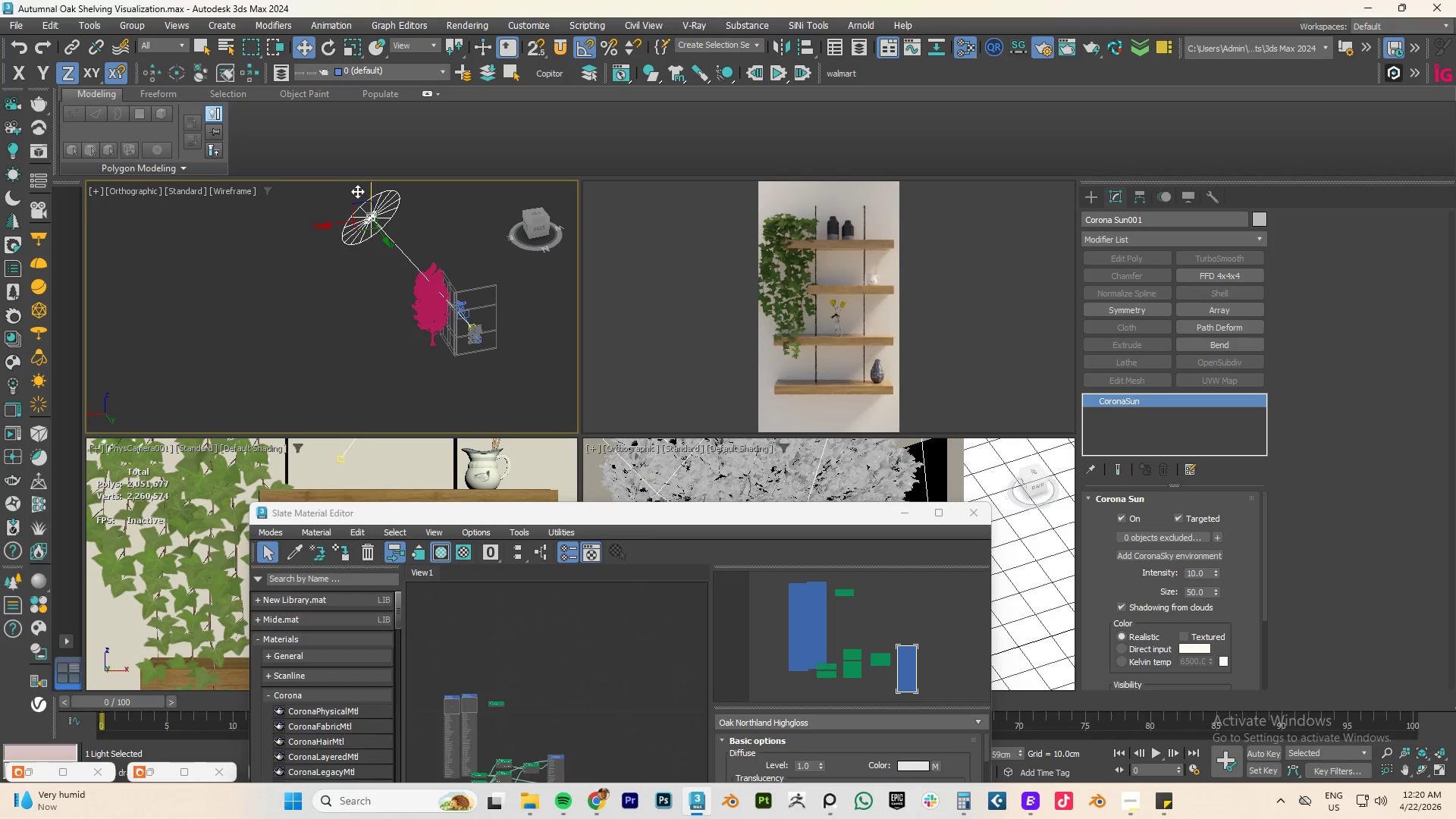 
key(Control+Z)
 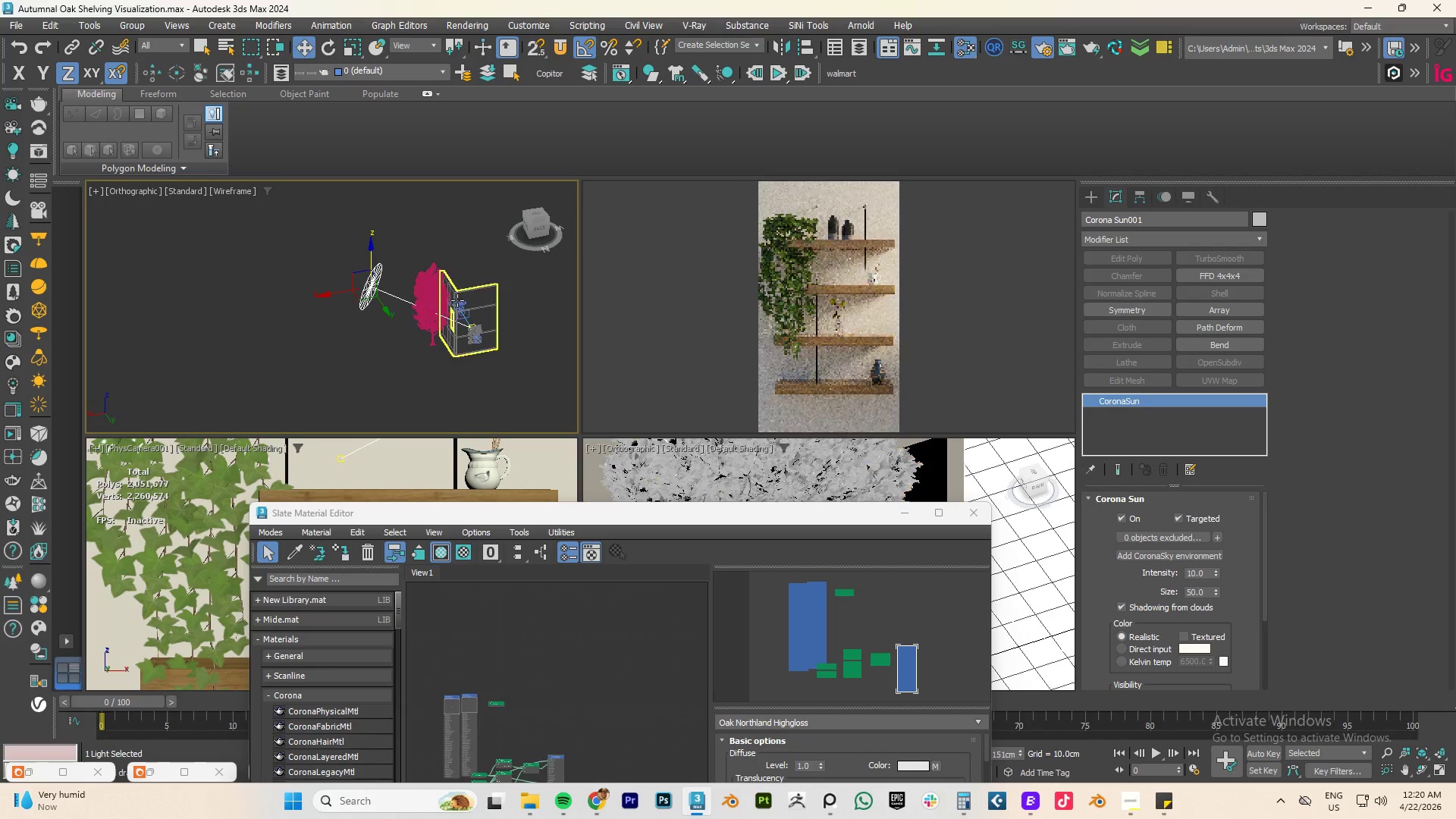 
hold_key(key=AltLeft, duration=1.0)
 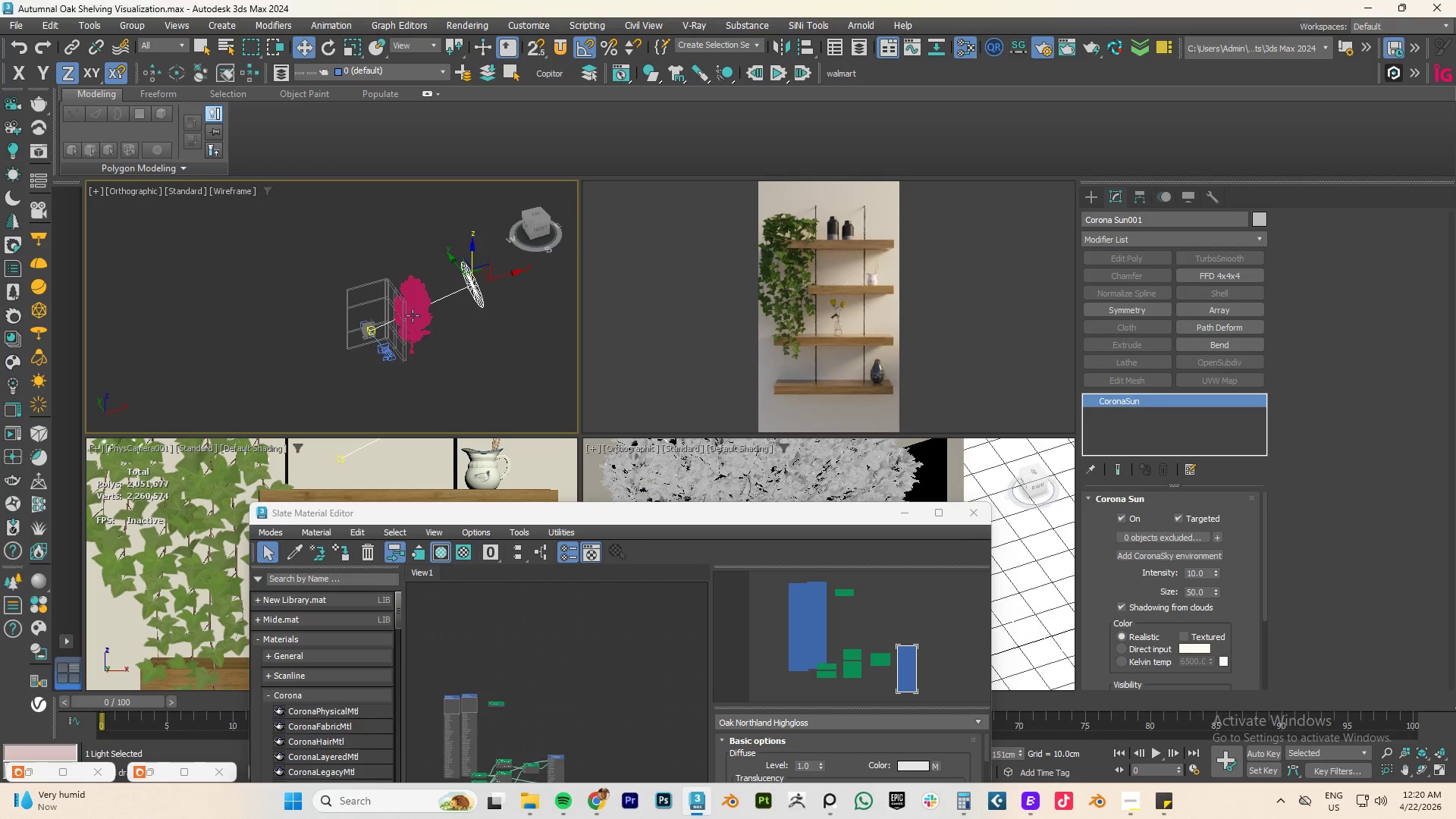 
scroll: coordinate [413, 315], scroll_direction: up, amount: 2.0
 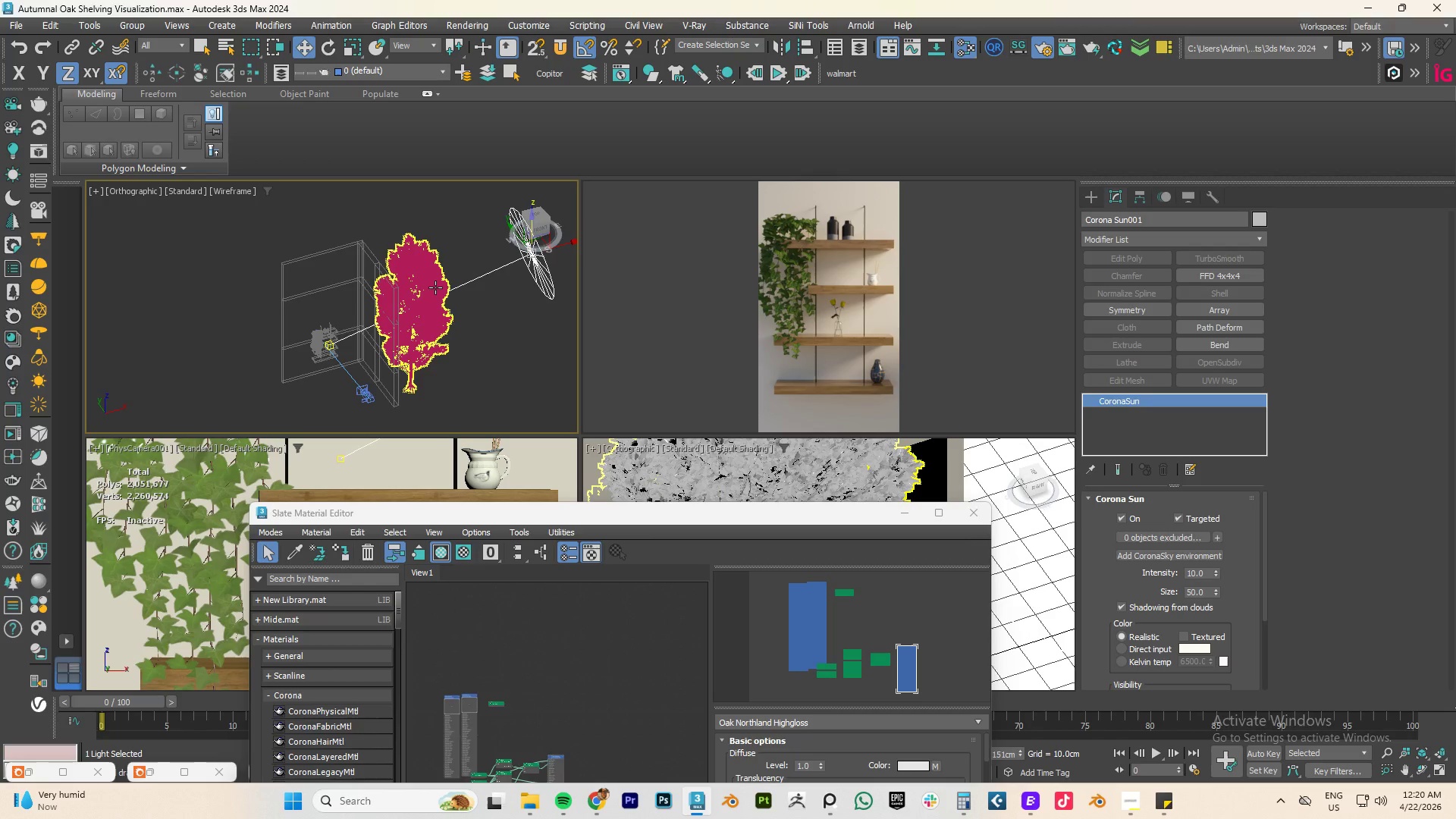 
wait(8.65)
 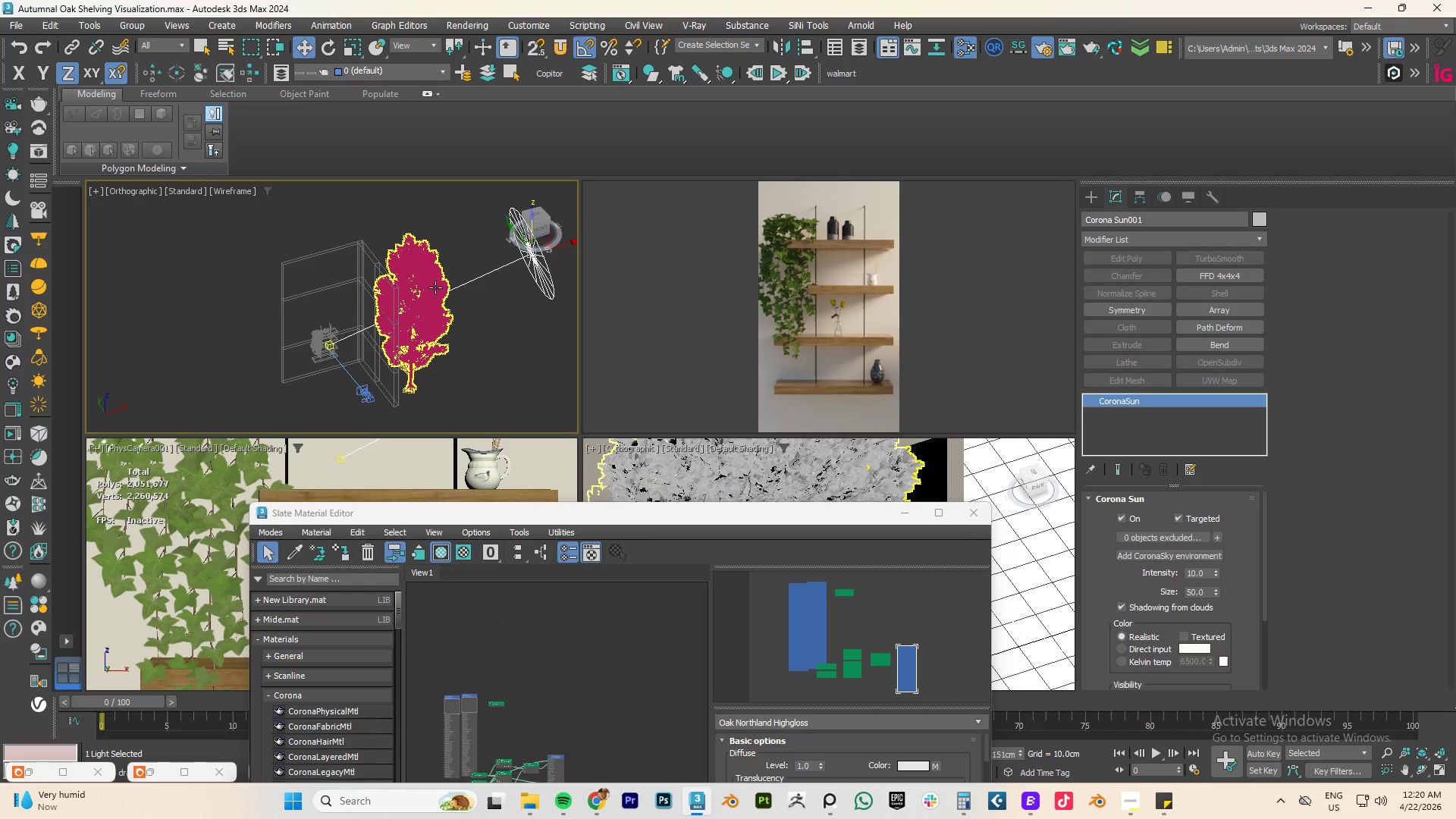 
scroll: coordinate [409, 328], scroll_direction: up, amount: 1.0
 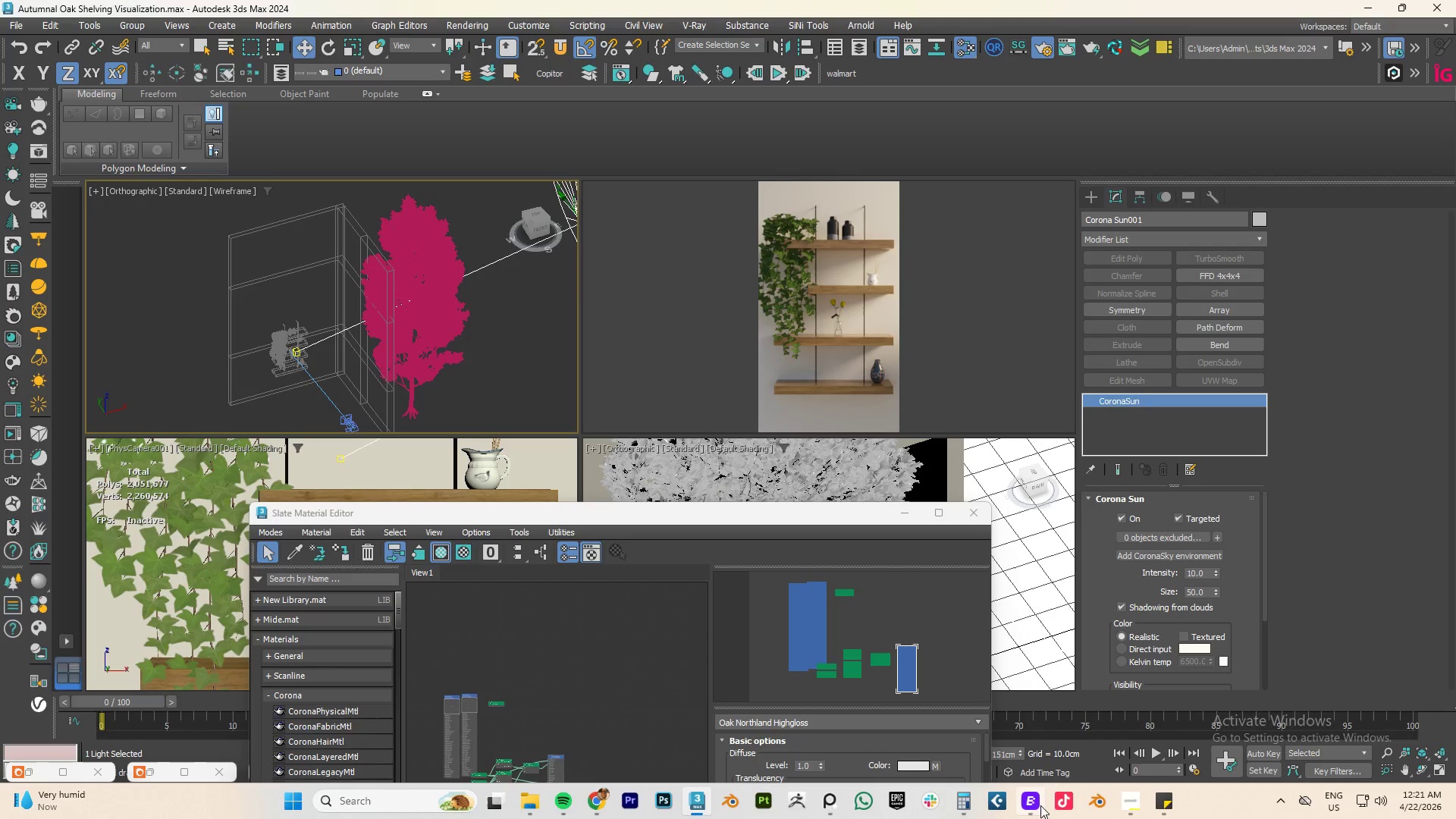 
left_click([1125, 802])